 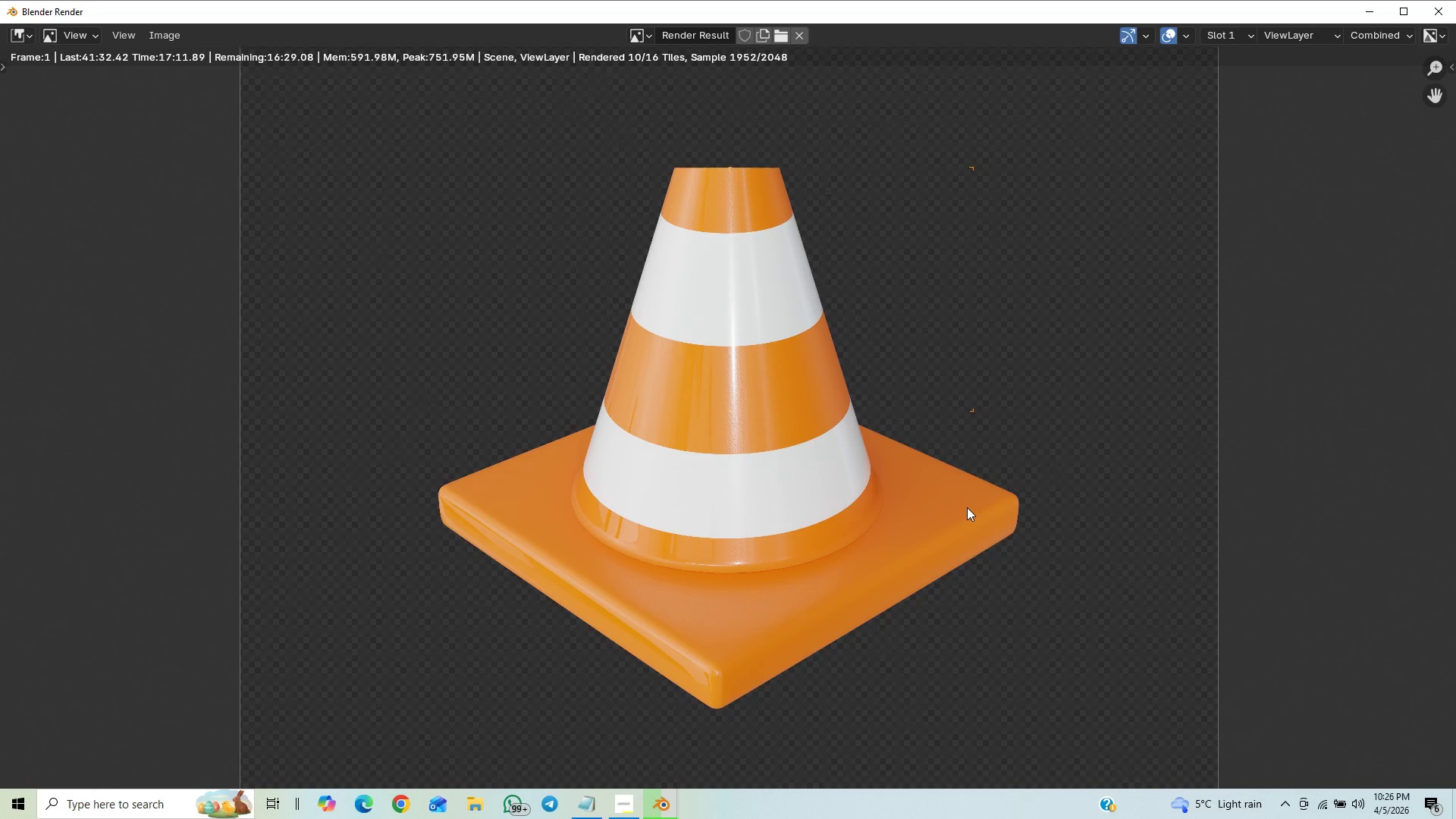 
scroll: coordinate [969, 516], scroll_direction: down, amount: 5.0
 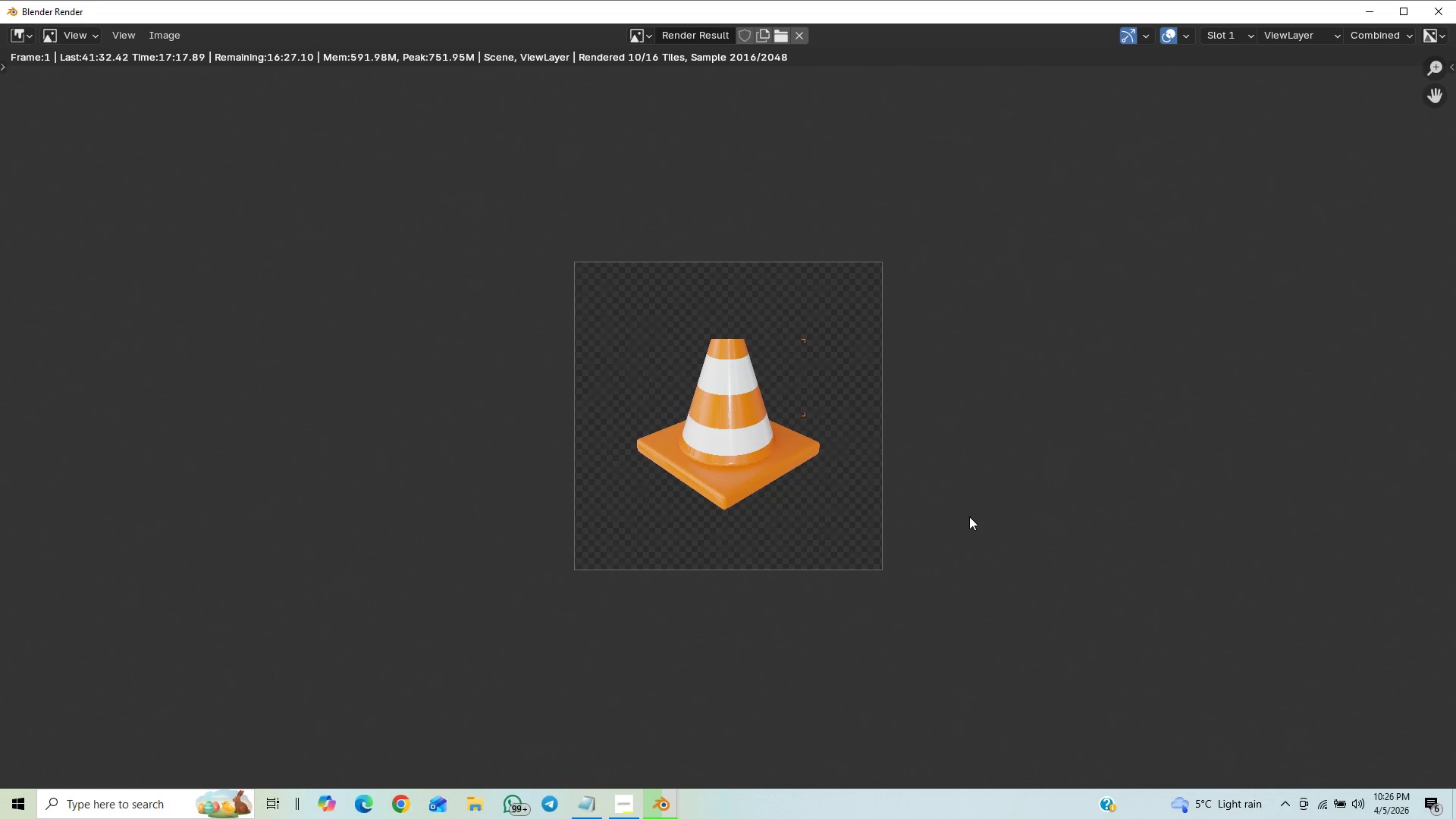 
scroll: coordinate [921, 538], scroll_direction: up, amount: 2.0
 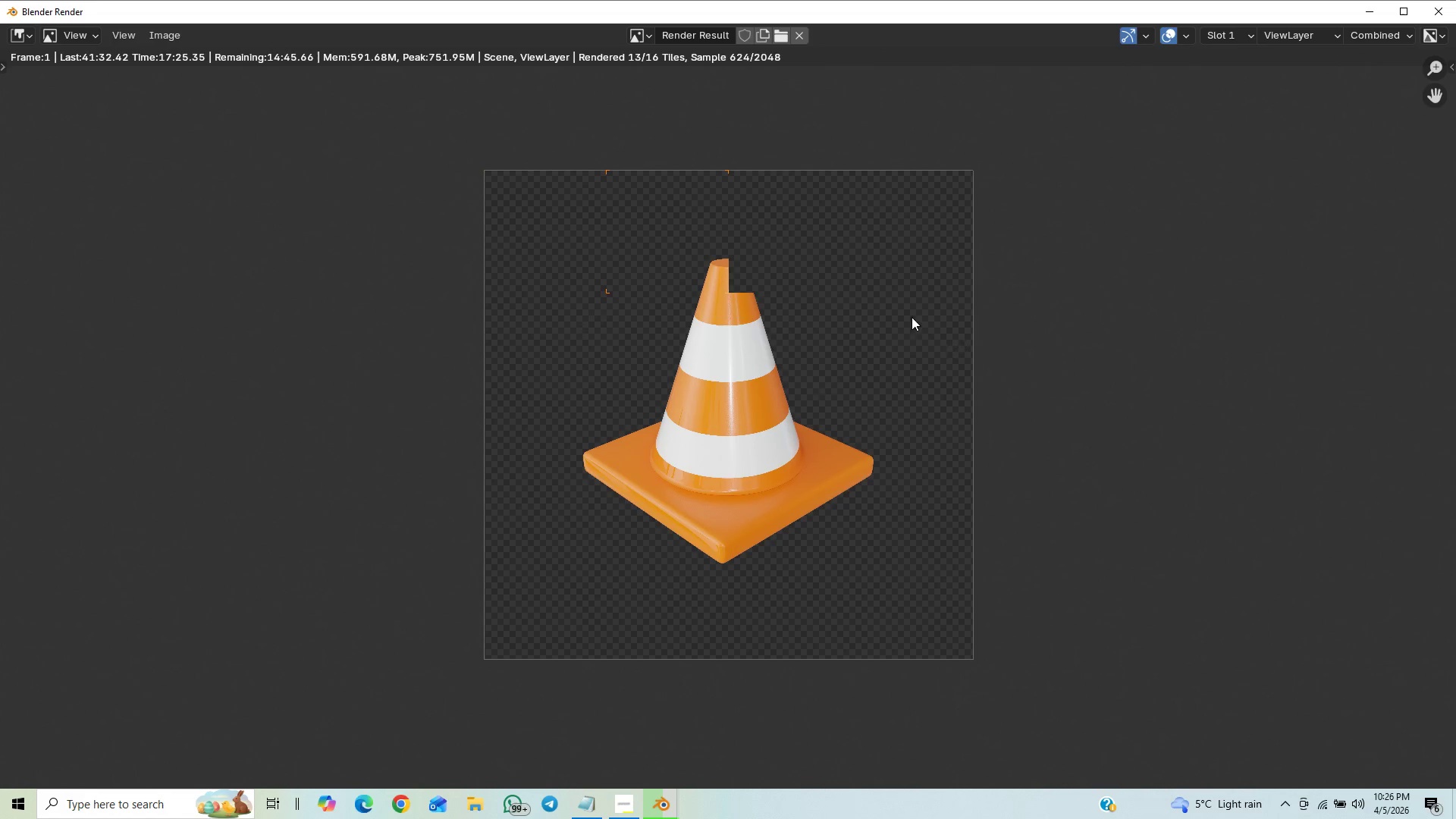 
wait(6.77)
 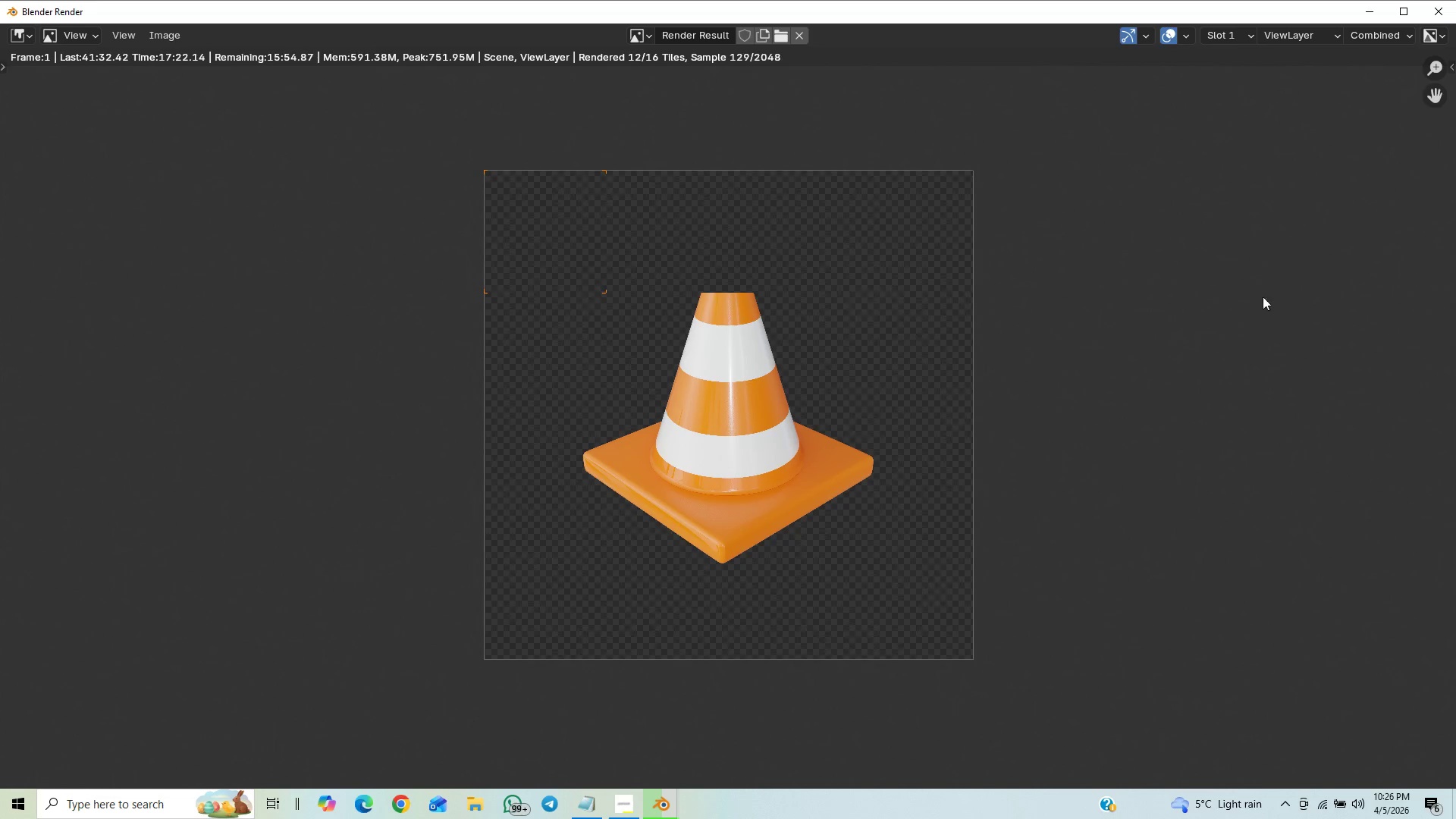 
left_click([620, 808])